 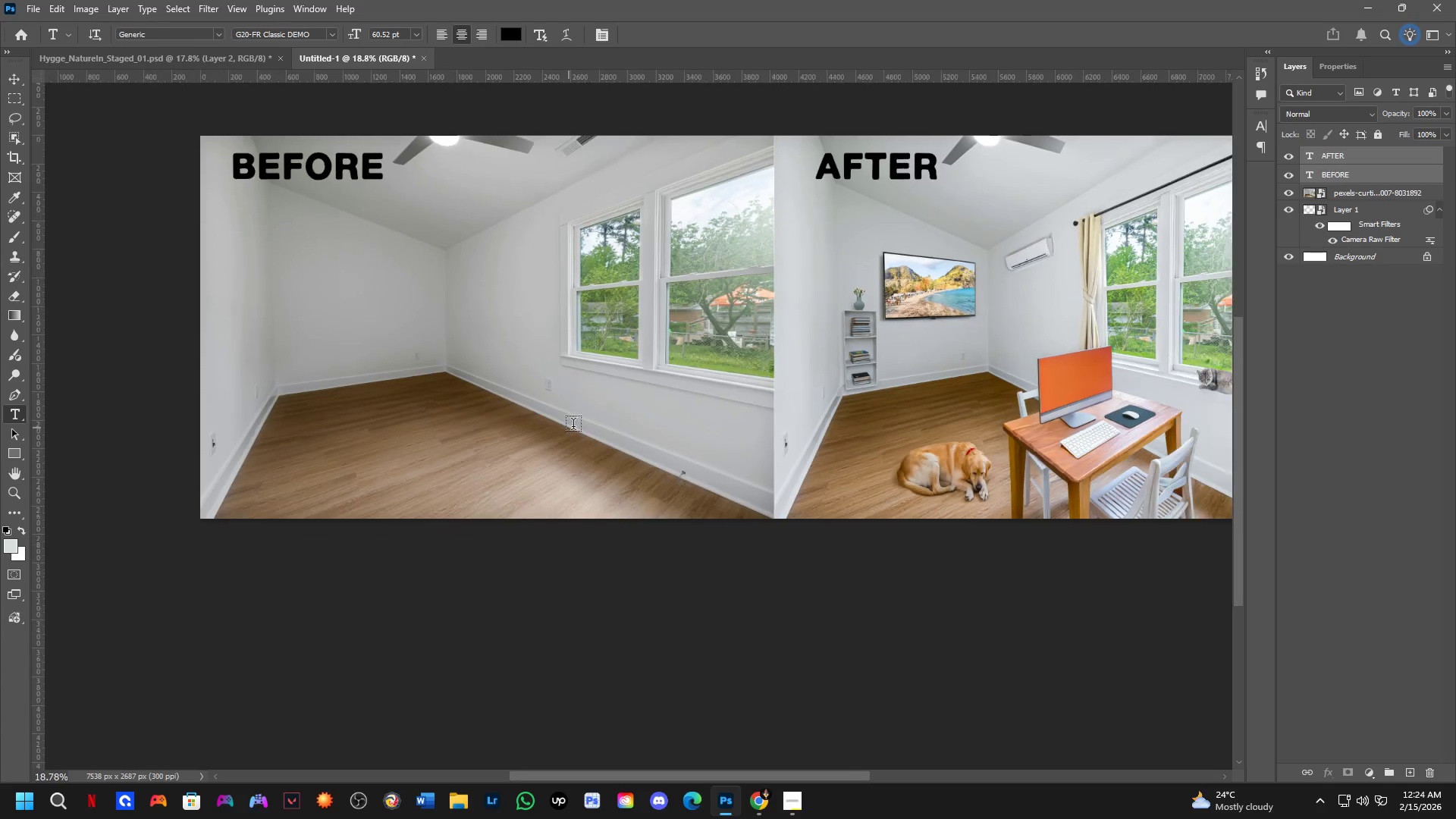 
left_click_drag(start_coordinate=[663, 358], to_coordinate=[538, 480])
 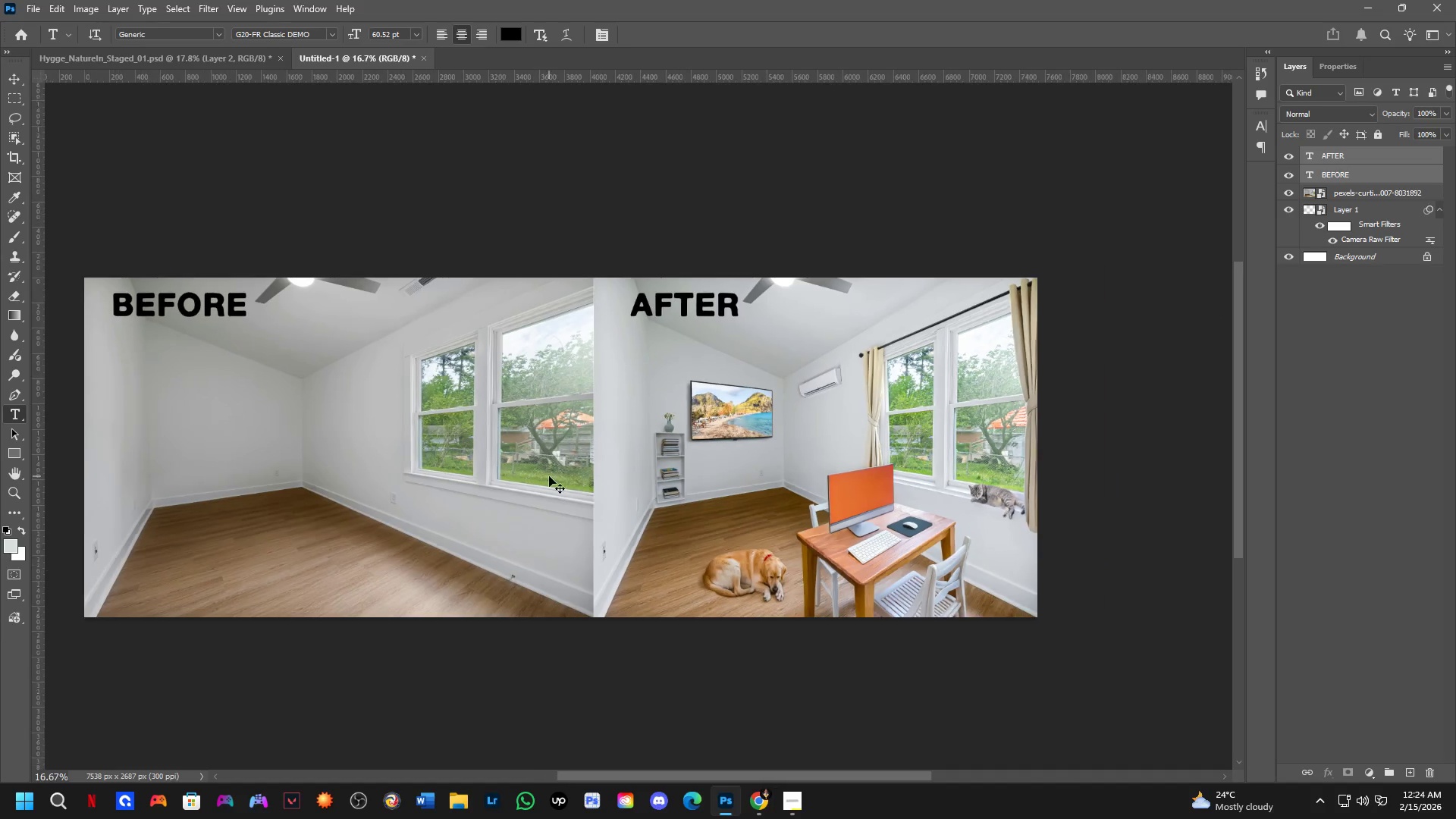 
scroll: coordinate [569, 428], scroll_direction: down, amount: 3.0
 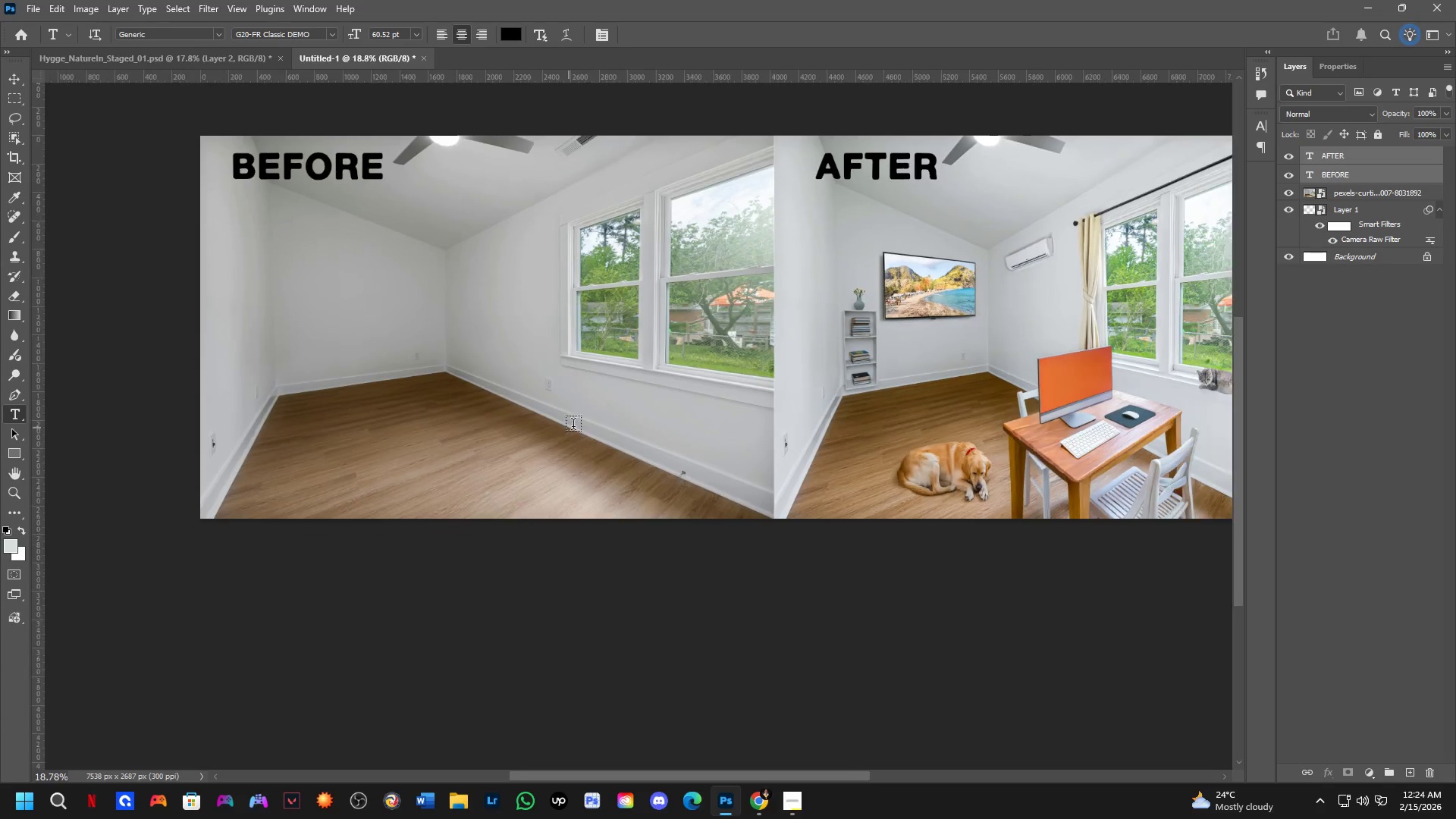 
key(Control+Shift+S)
 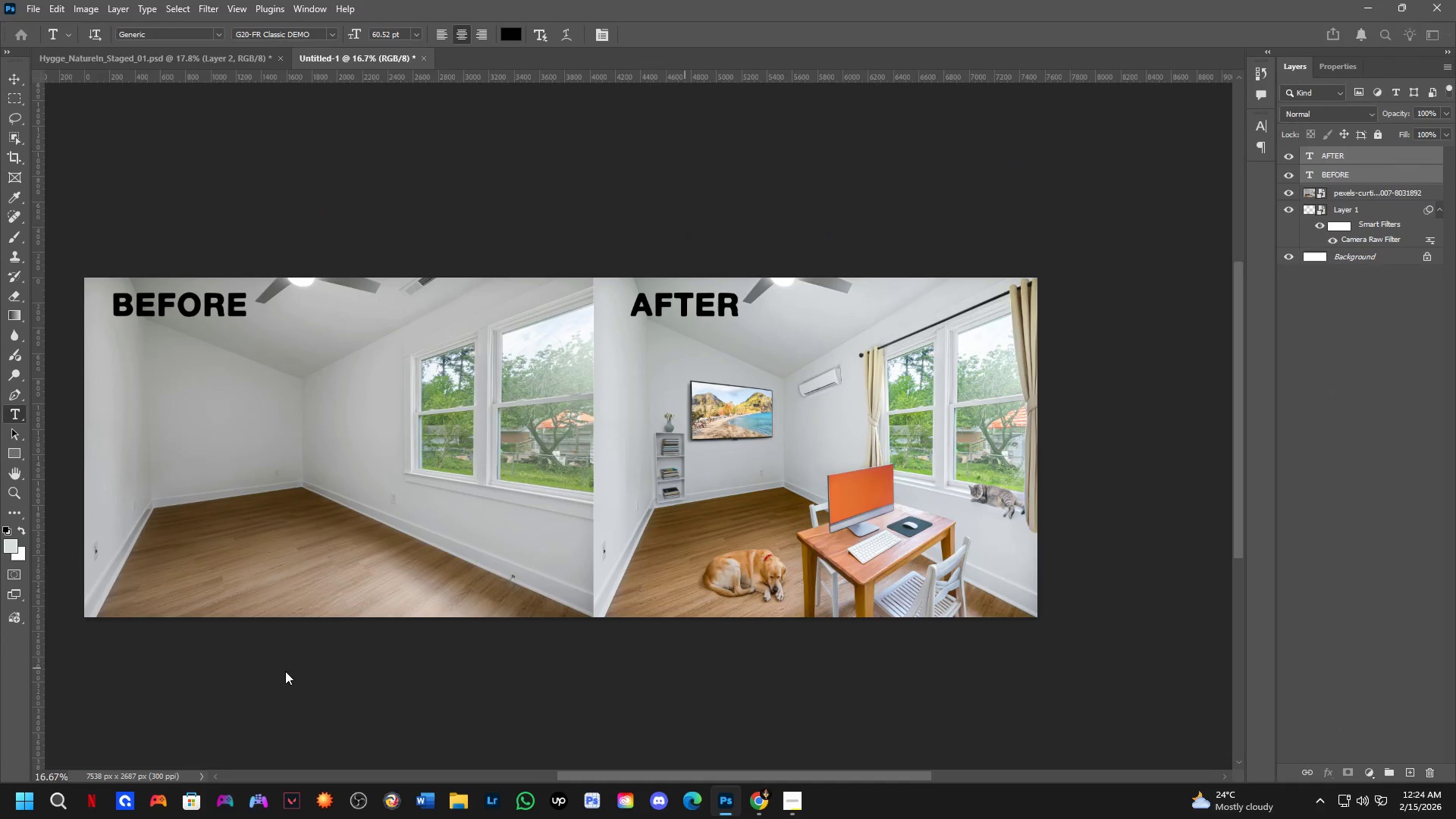 
scroll: coordinate [539, 479], scroll_direction: down, amount: 2.0
 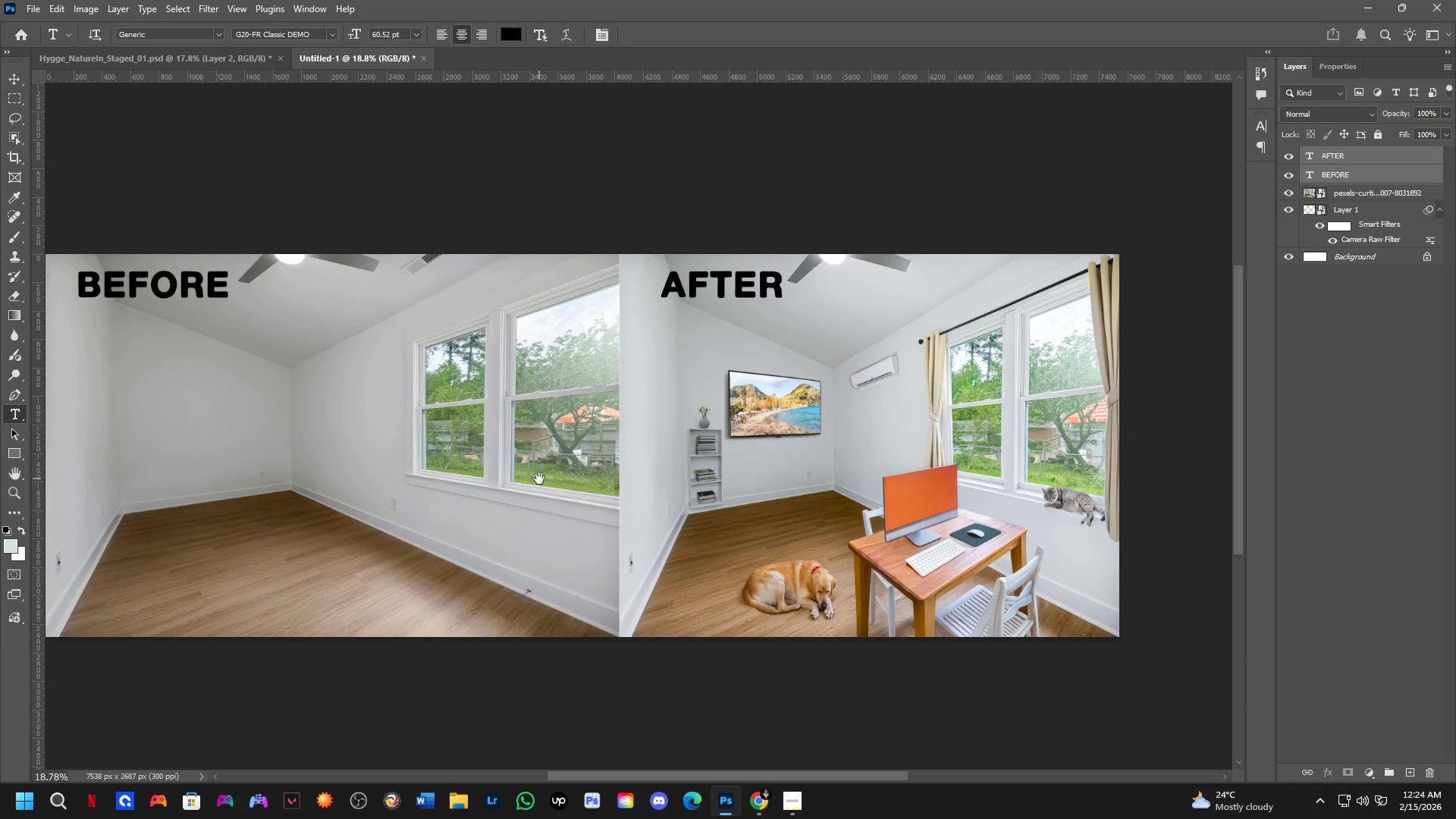 
left_click([318, 651])
 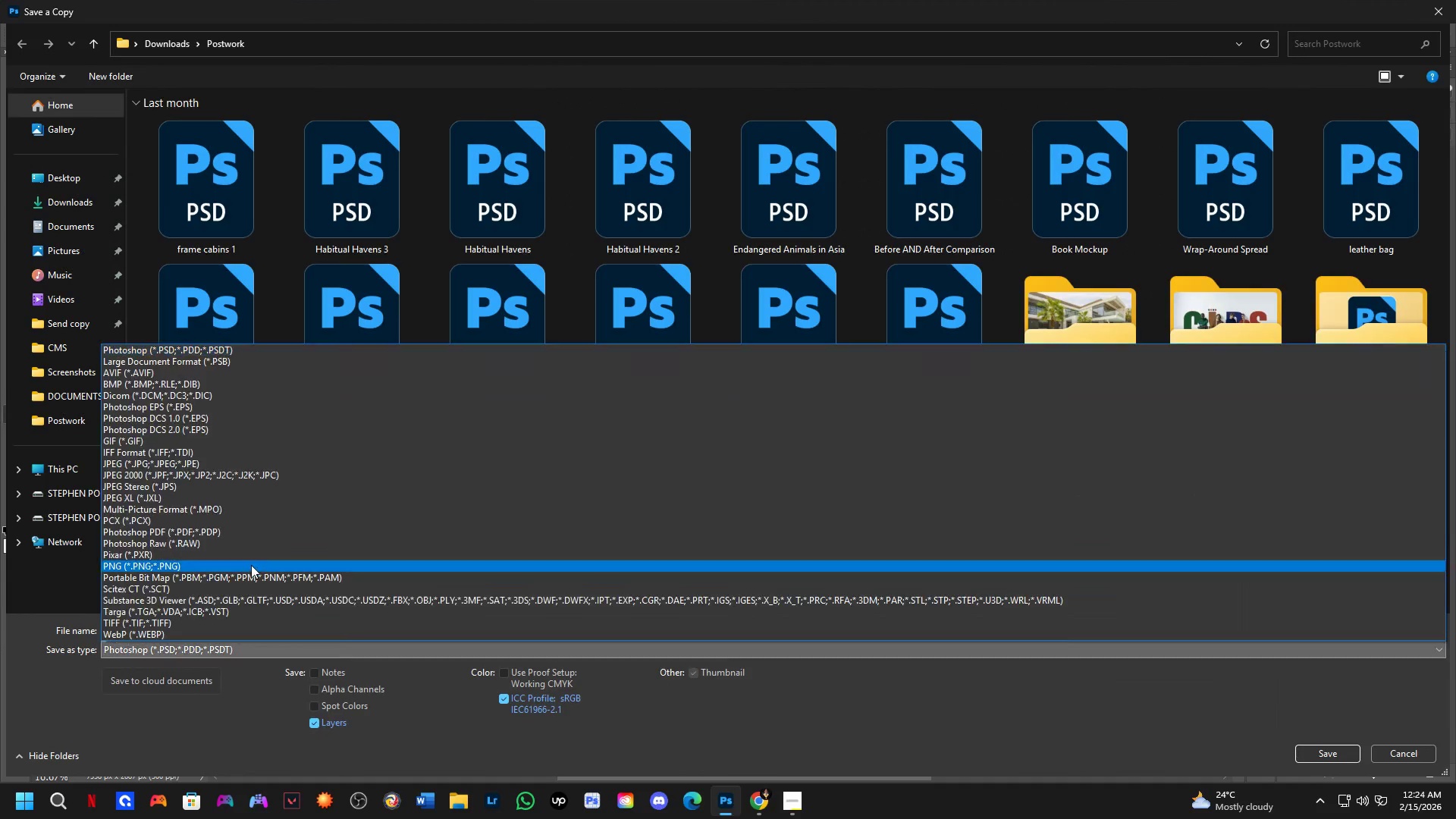 
left_click_drag(start_coordinate=[246, 547], to_coordinate=[315, 460])
 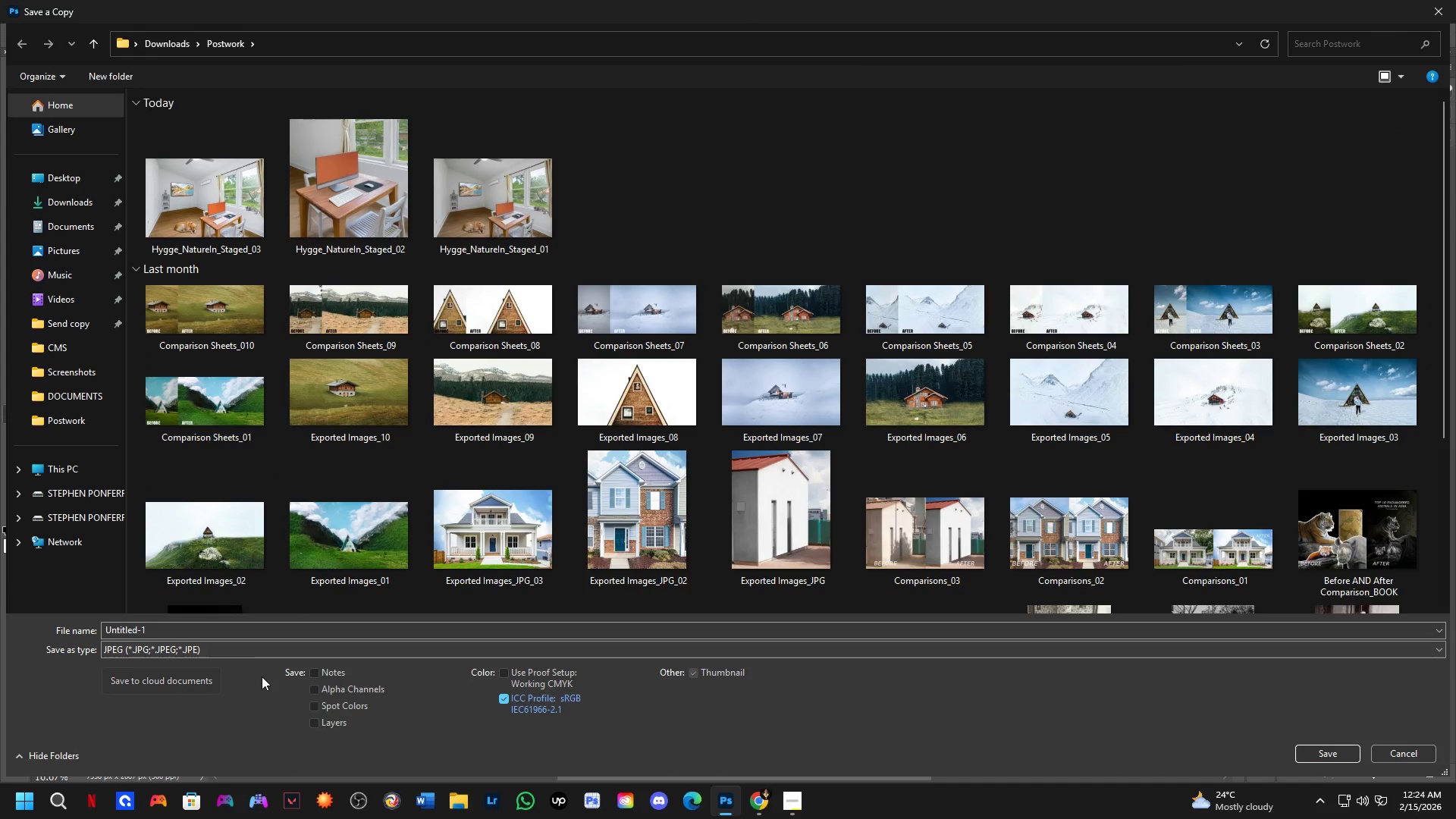 
key(Control+V)
 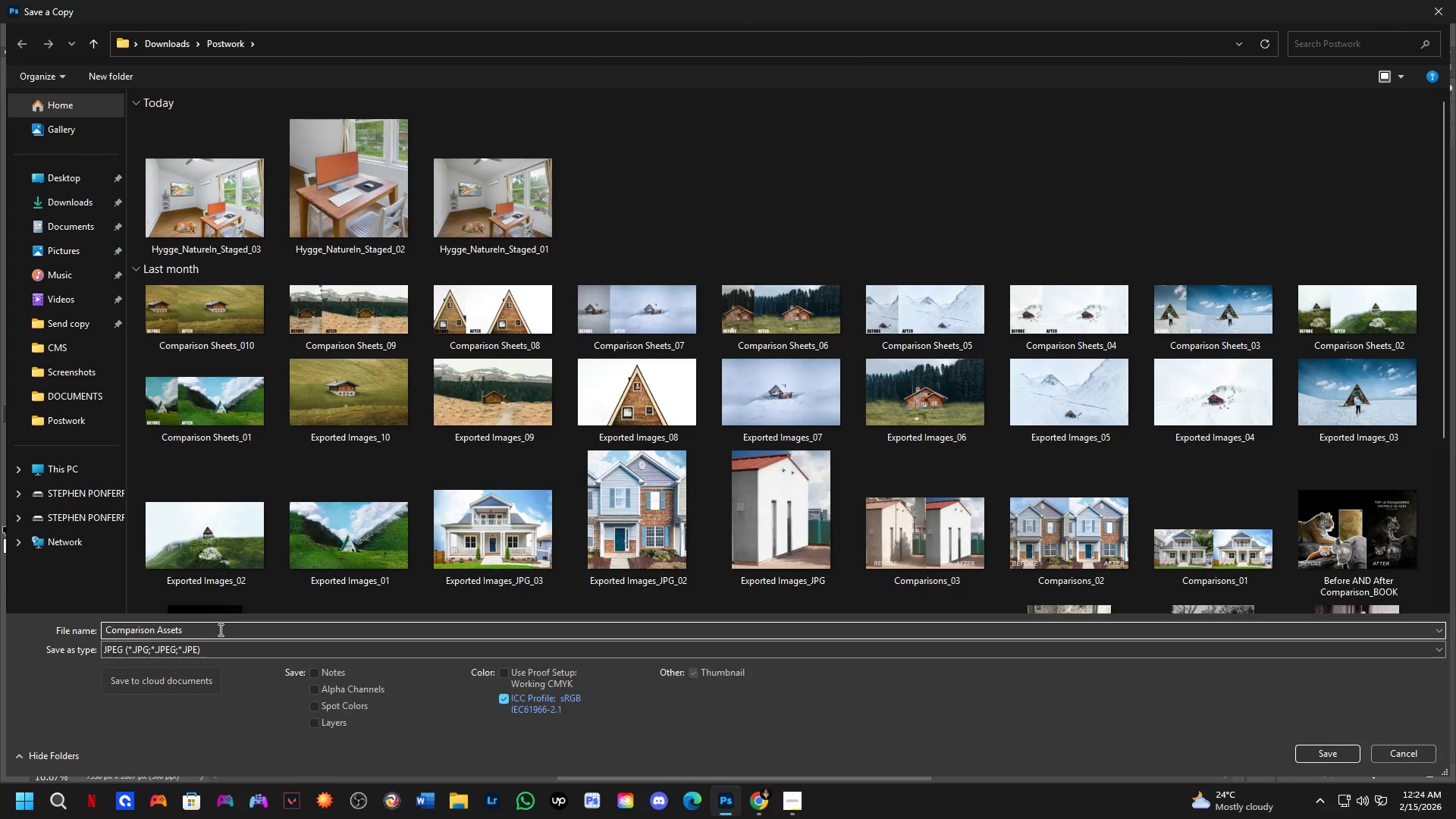 
key(NumpadEnter)
 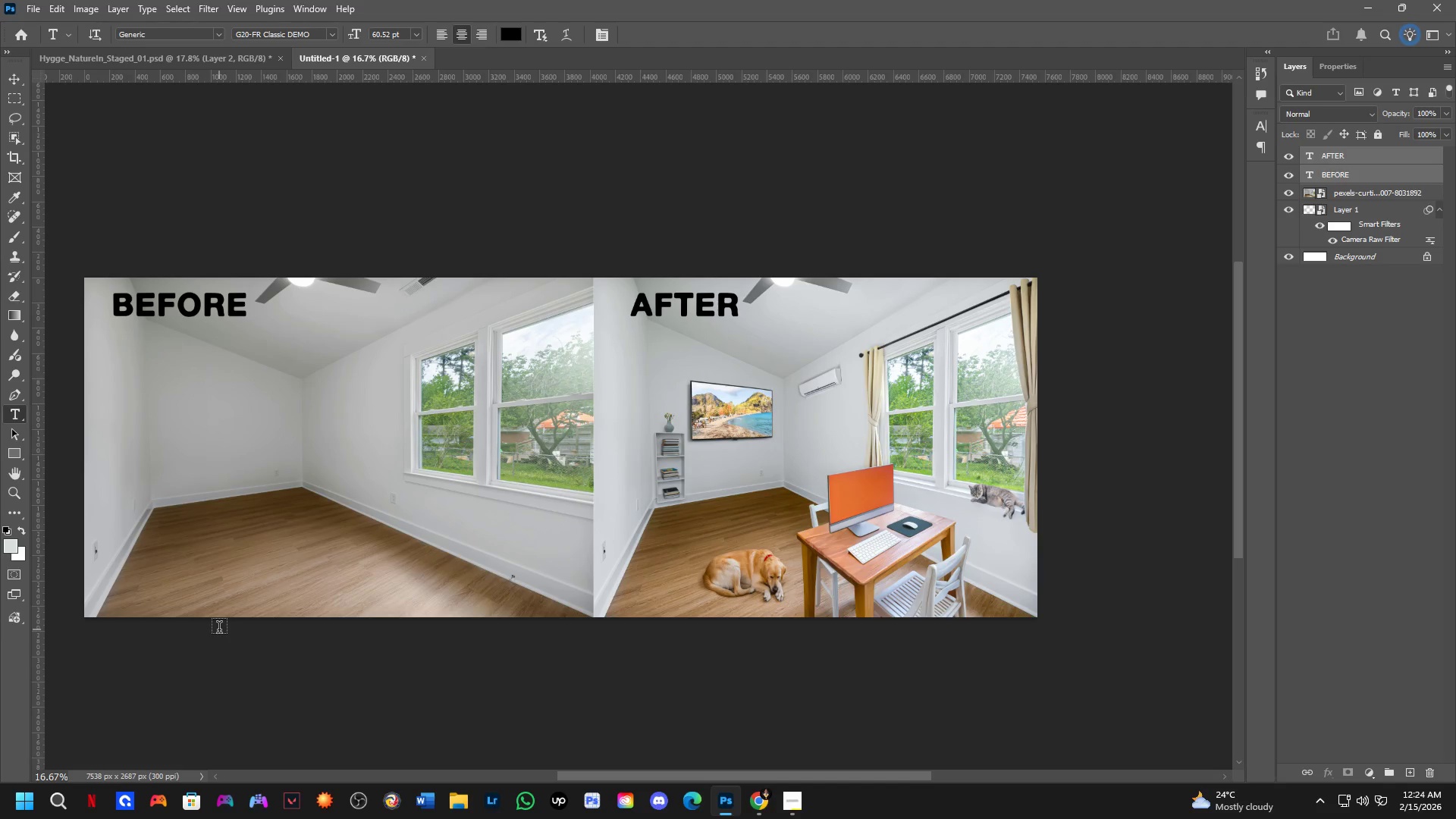 
key(Control+ControlLeft)
 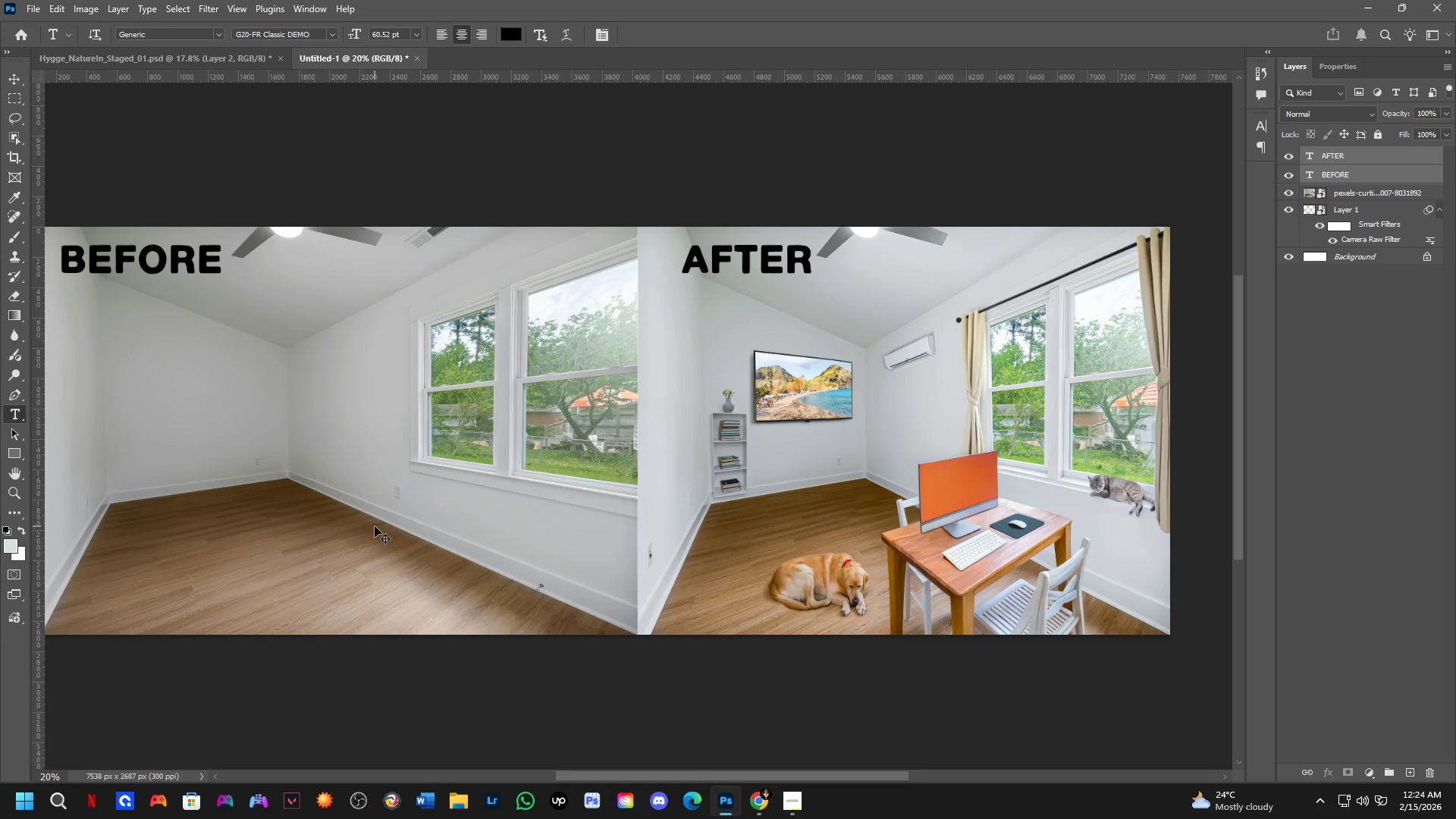 
key(Control+Shift+ShiftLeft)
 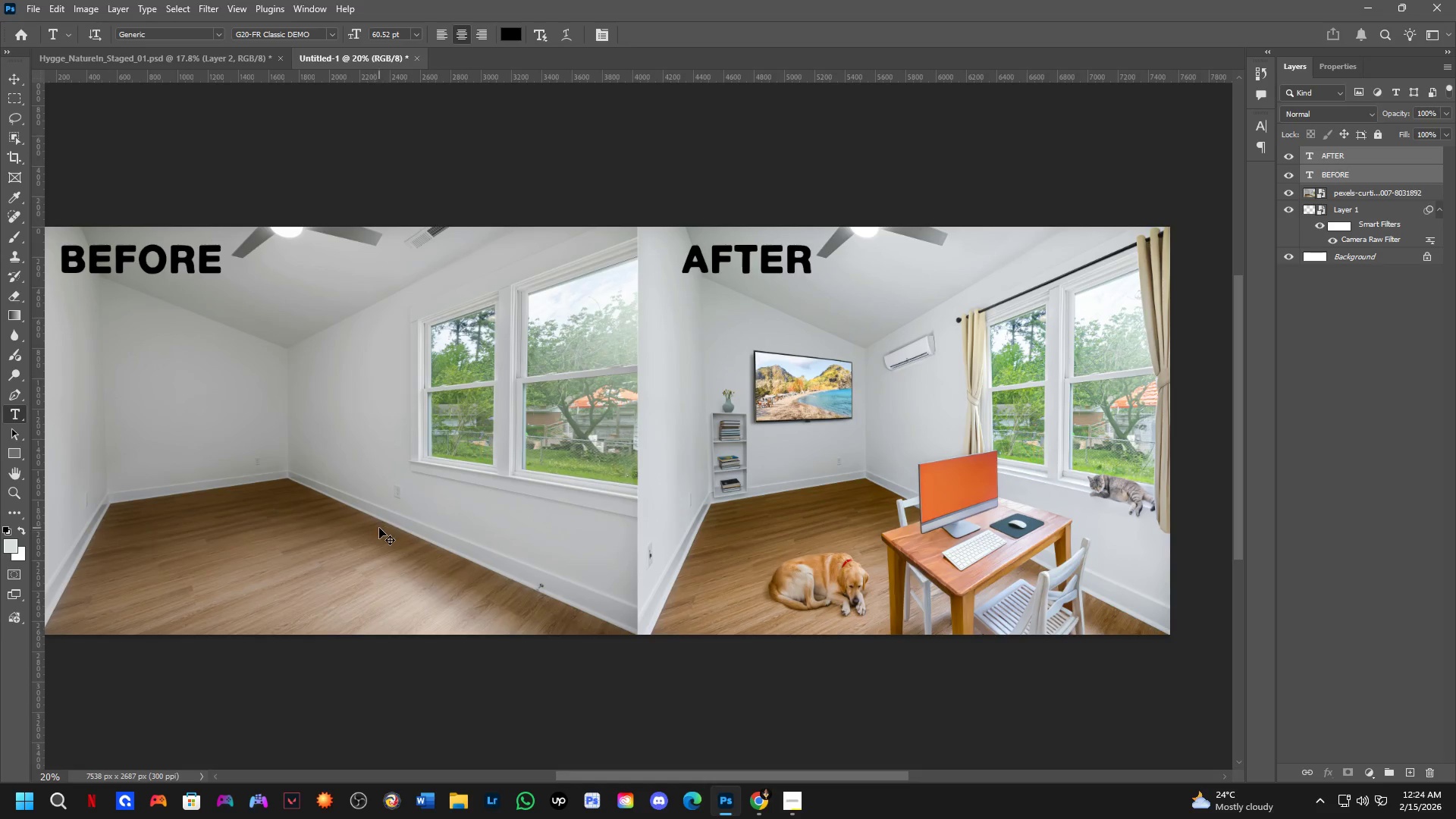 
key(Control+Shift+S)
 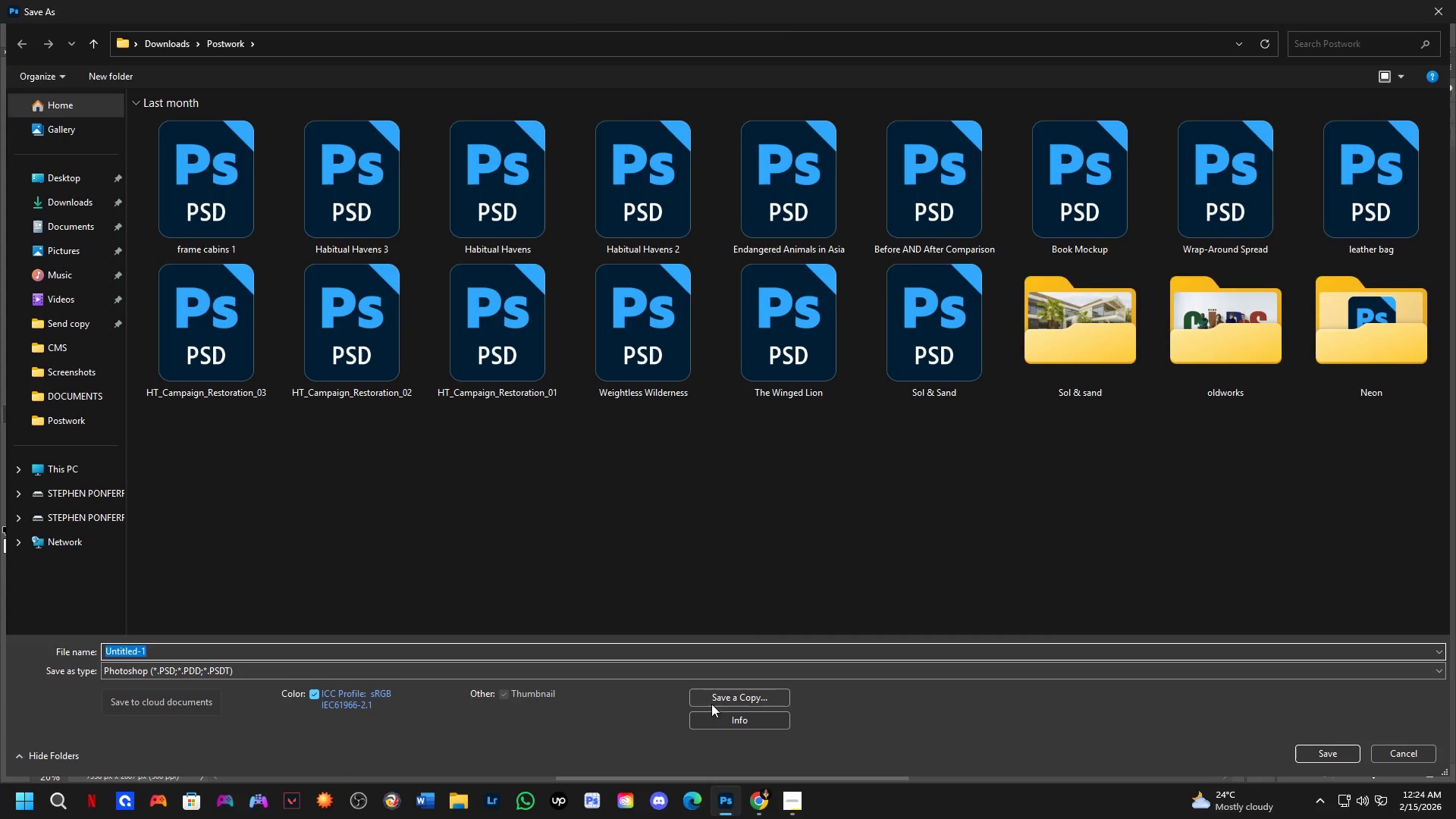 
scroll: coordinate [374, 526], scroll_direction: up, amount: 2.0
 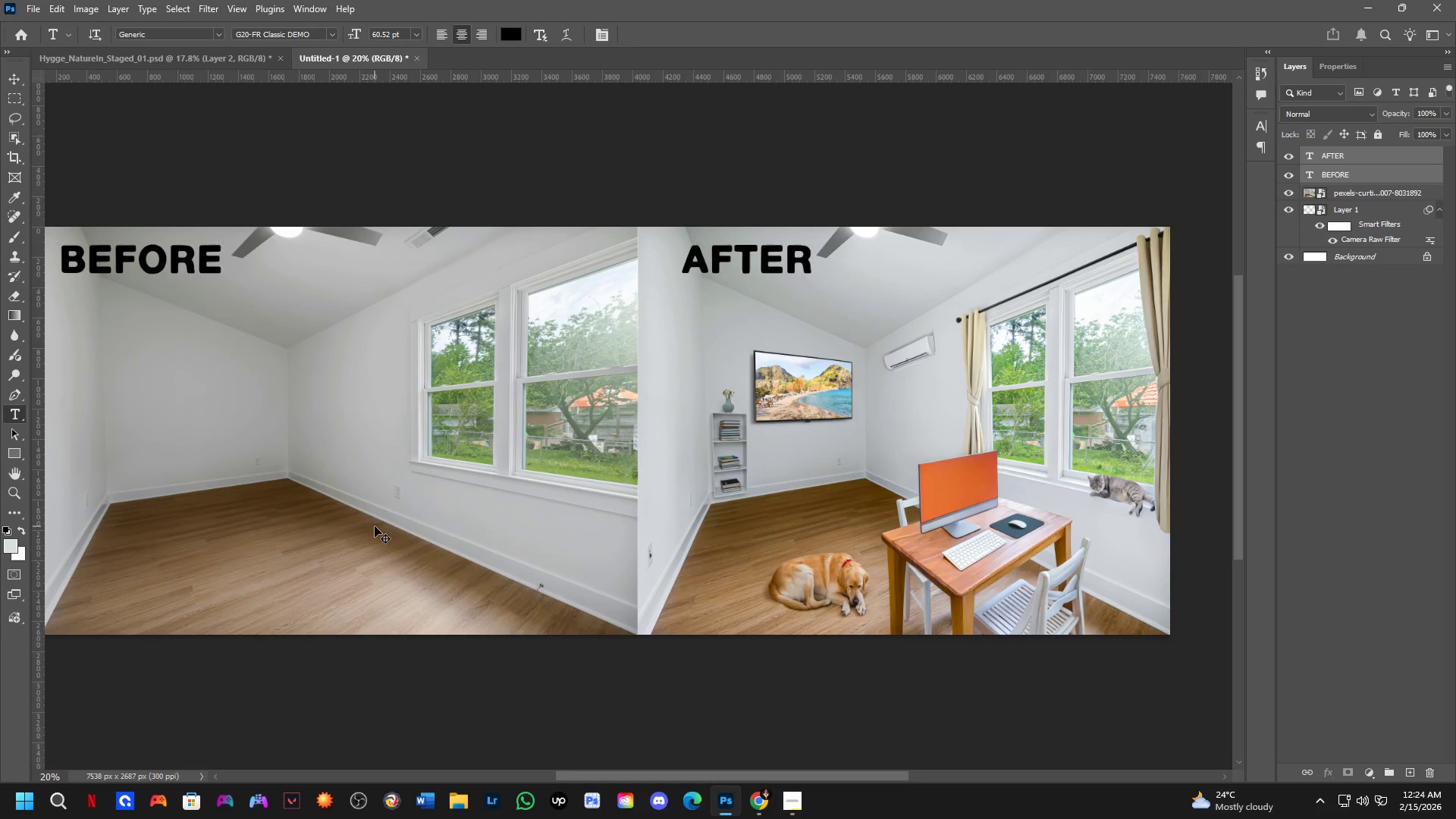 
key(Escape)
 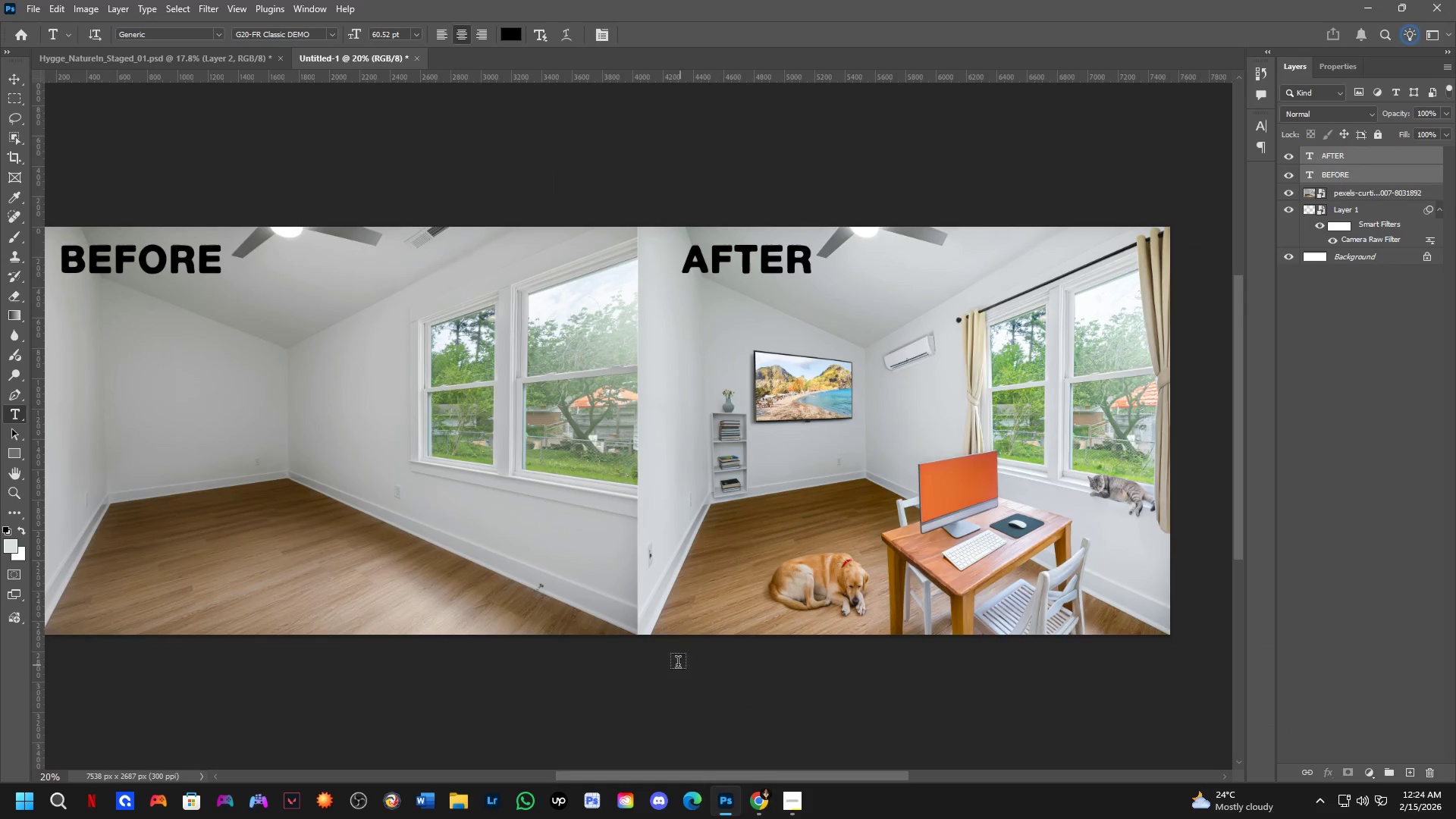 
key(Control+ControlLeft)
 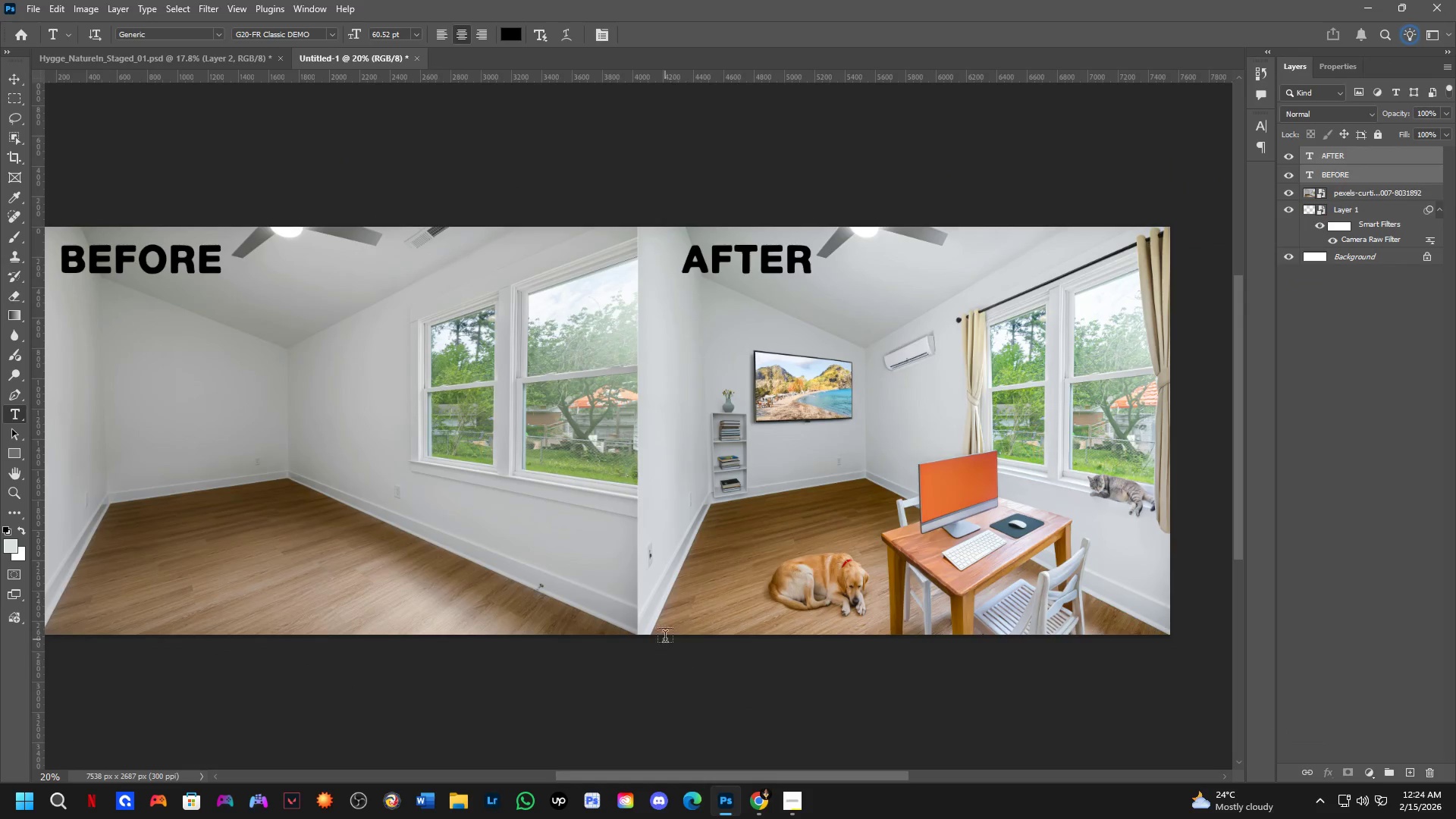 
key(Control+Shift+ShiftLeft)
 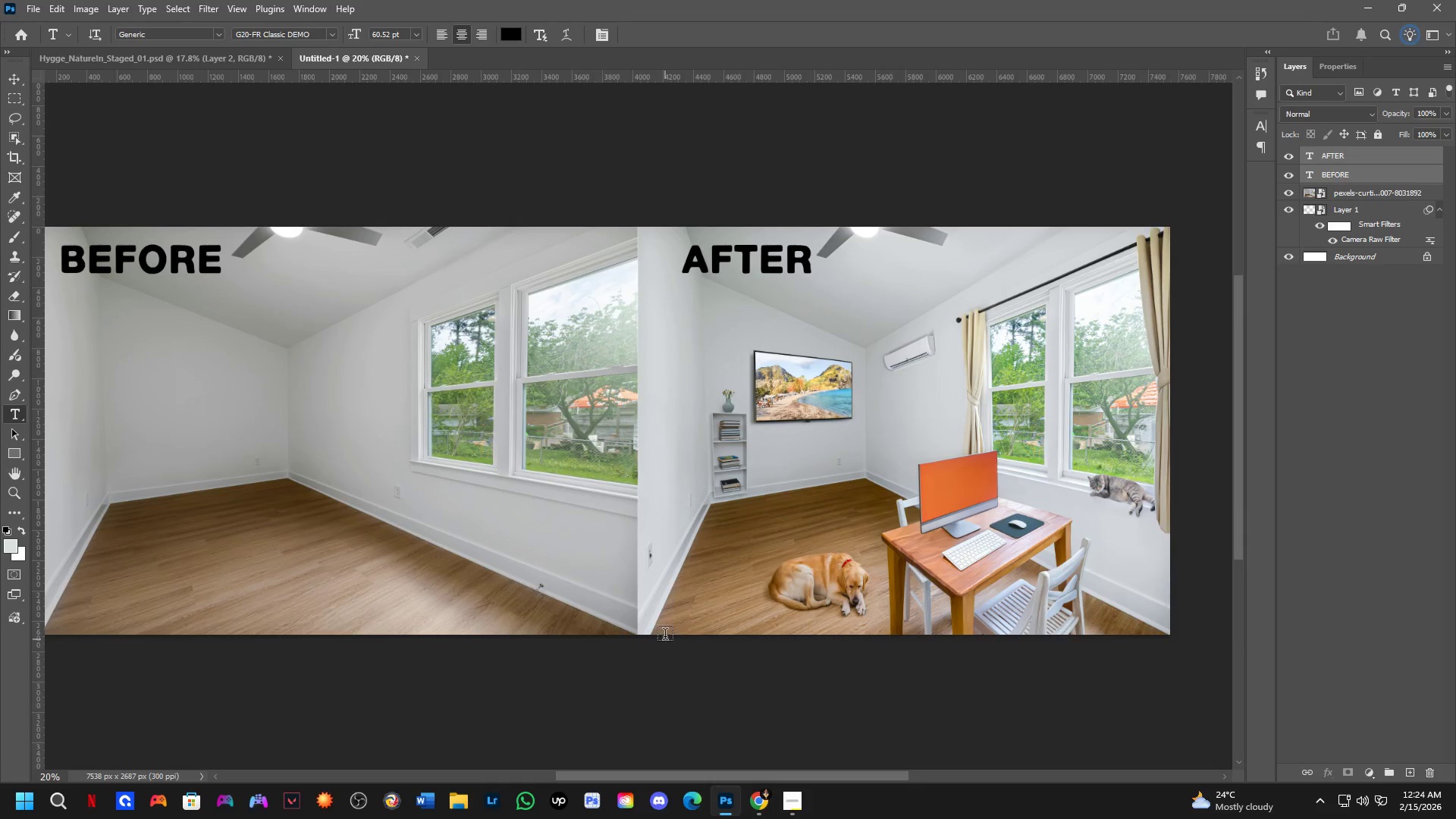 
key(Control+Shift+S)
 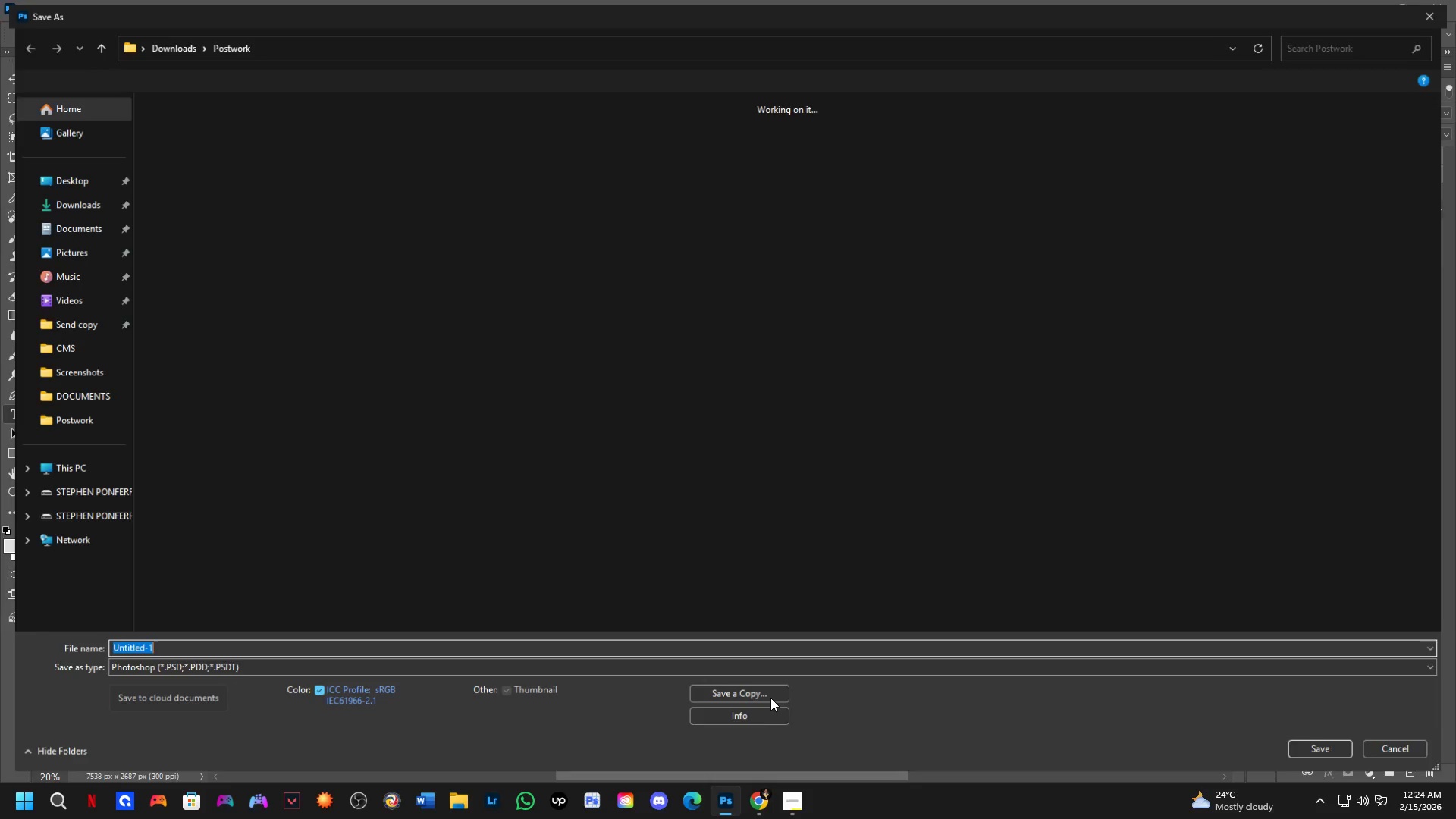 
left_click([771, 696])
 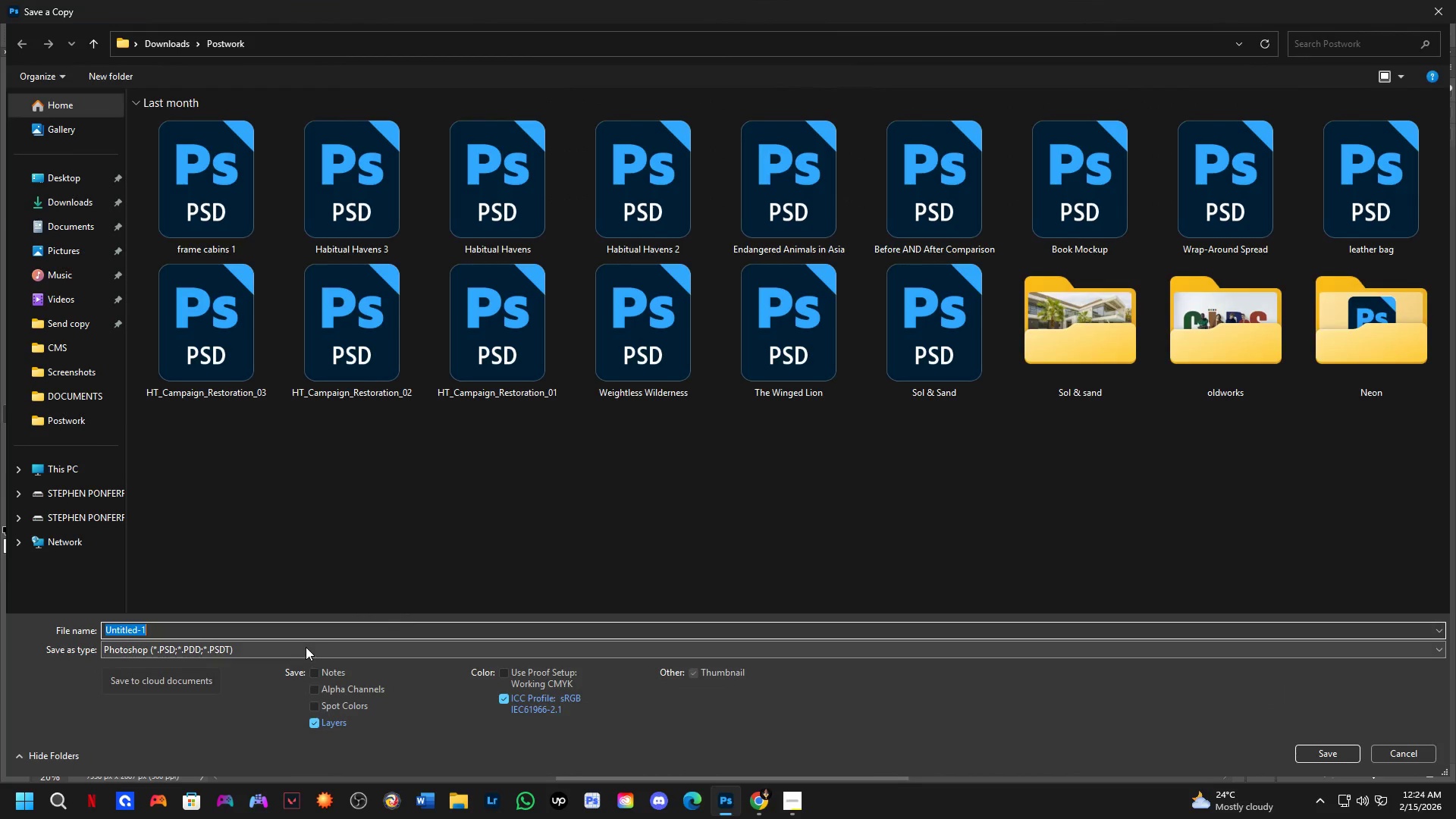 
left_click([306, 647])
 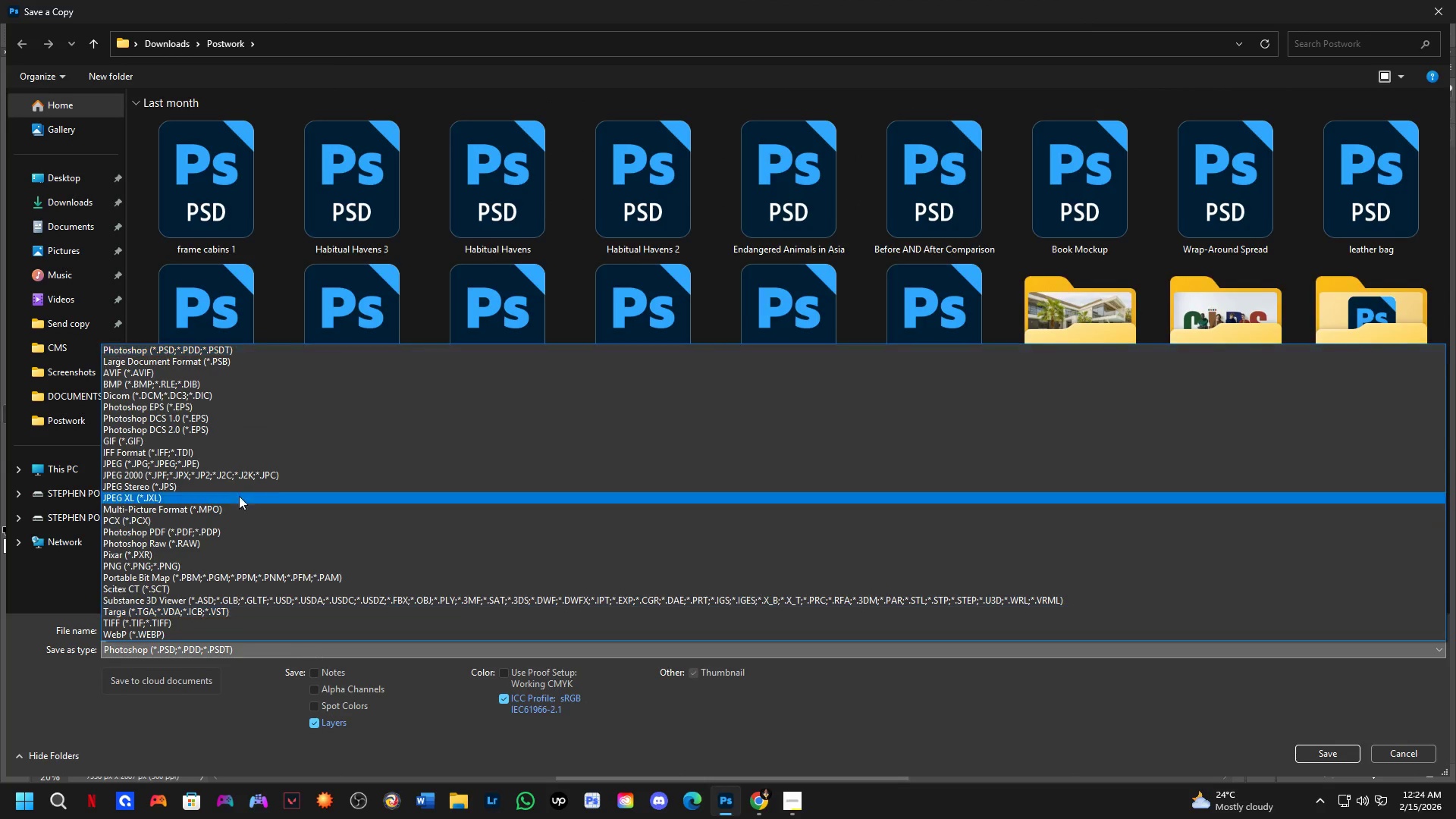 
left_click_drag(start_coordinate=[243, 475], to_coordinate=[256, 463])
 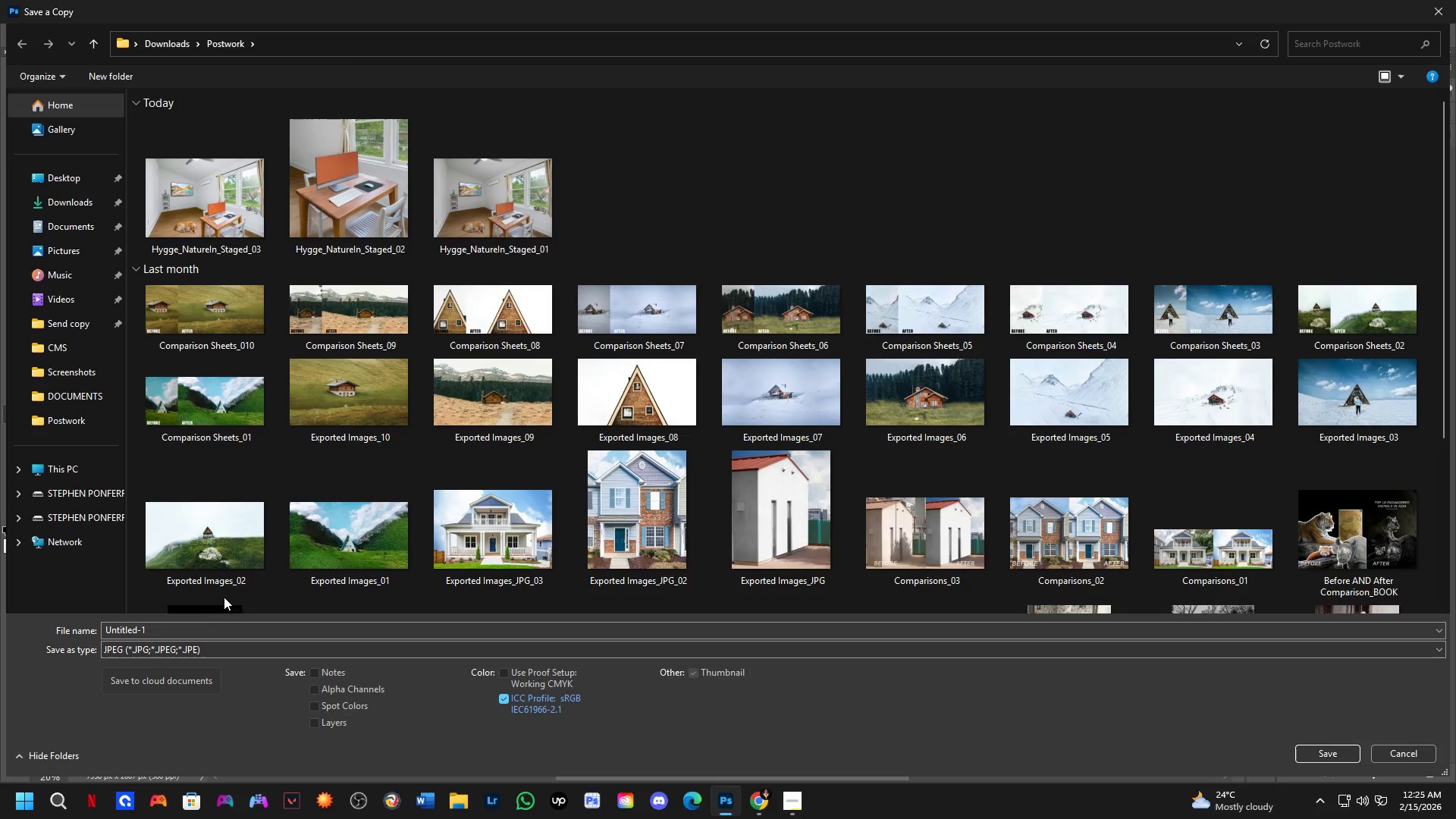 
left_click([189, 628])
 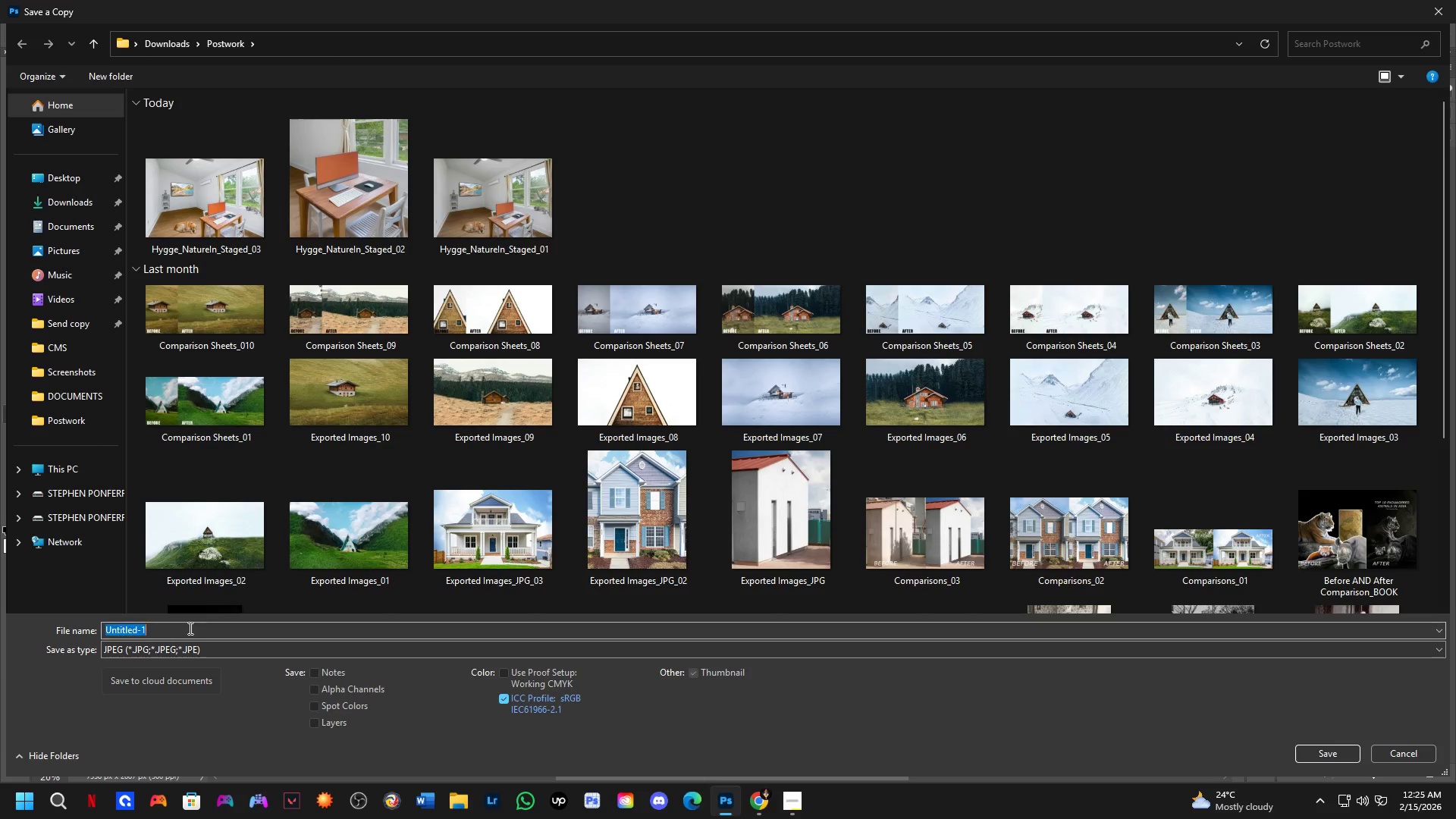 
key(Control+ControlLeft)
 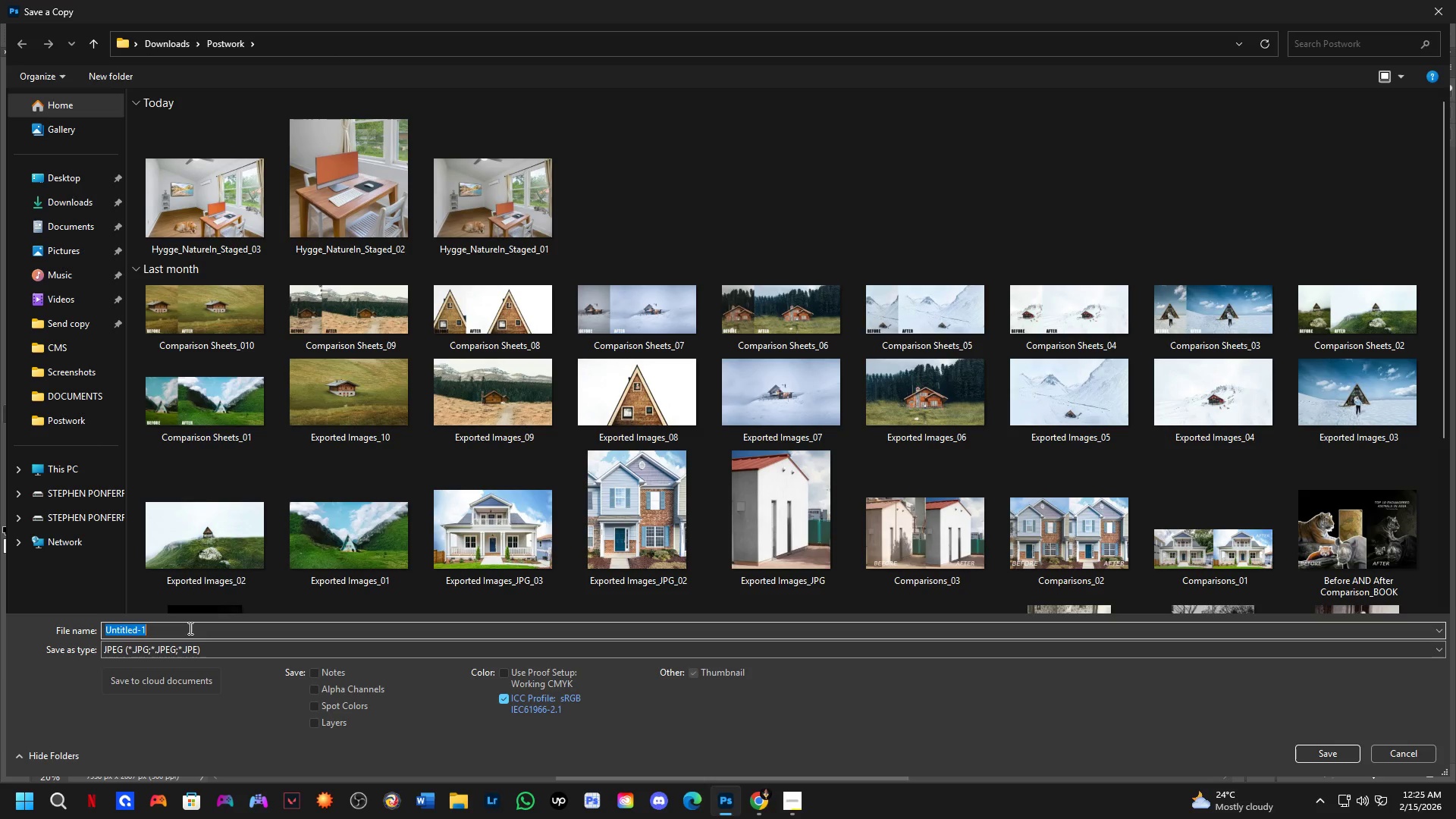 
key(Control+V)
 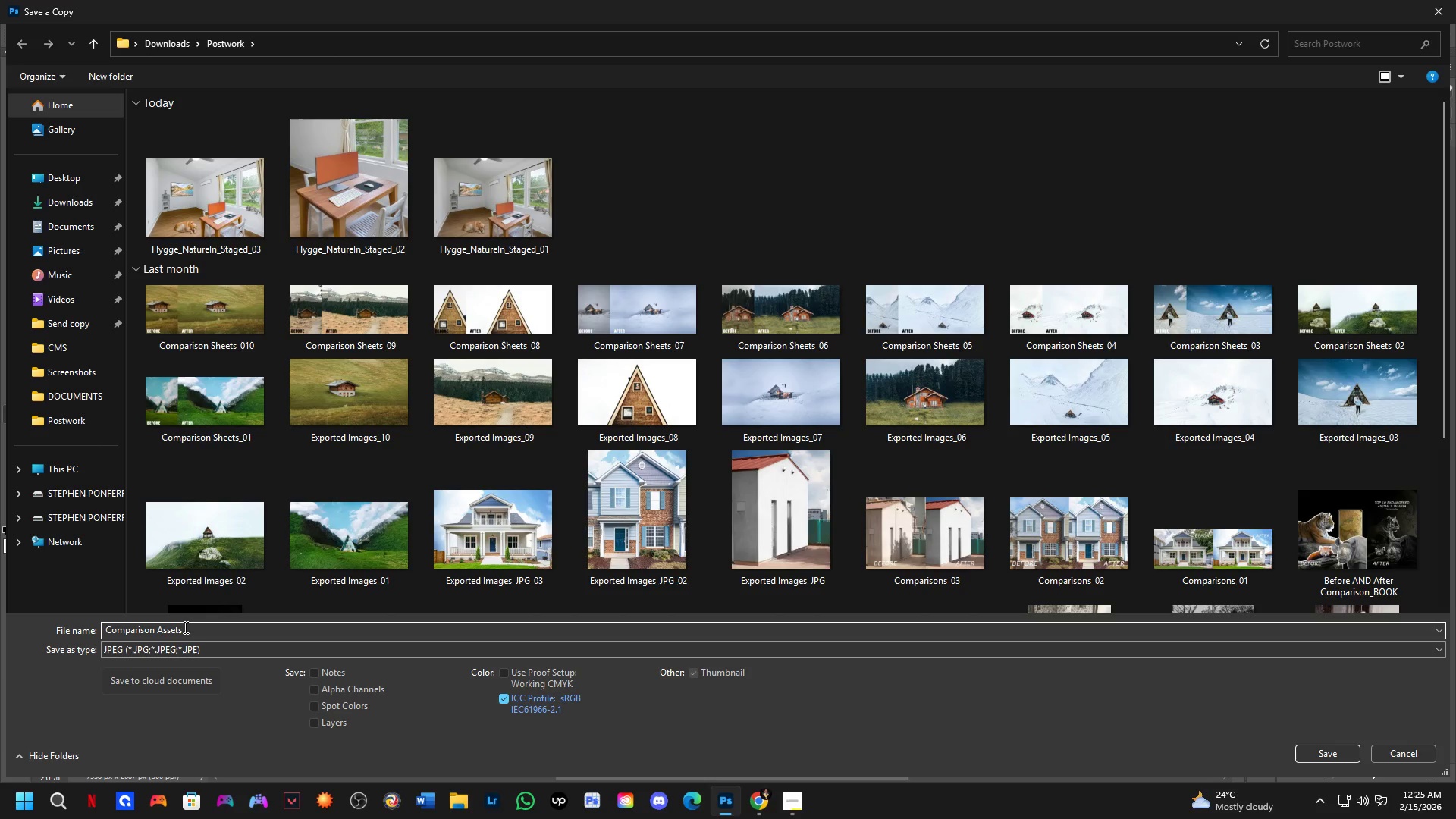 
key(NumpadEnter)
 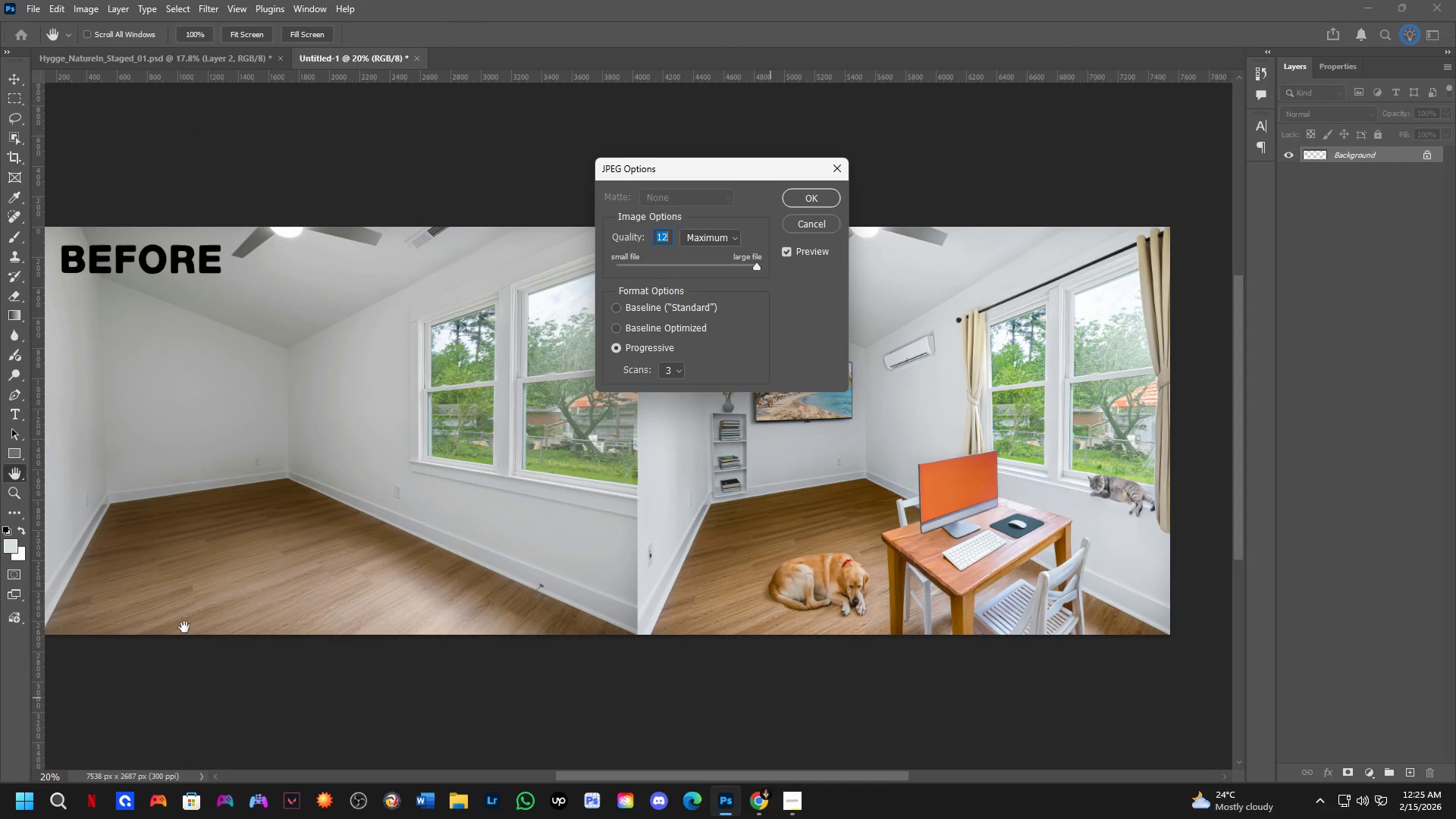 
key(NumpadEnter)
 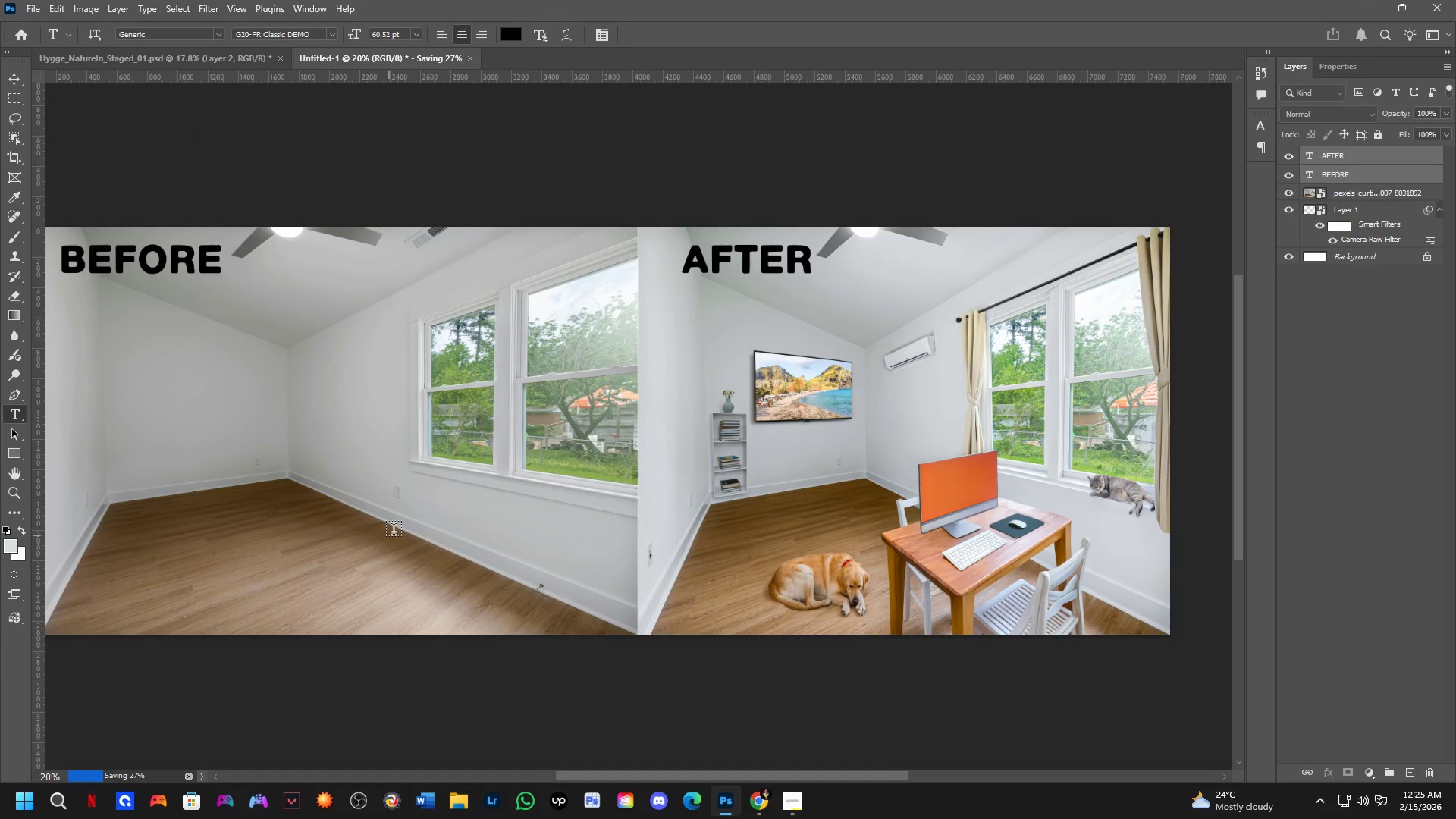 
key(Alt+AltLeft)
 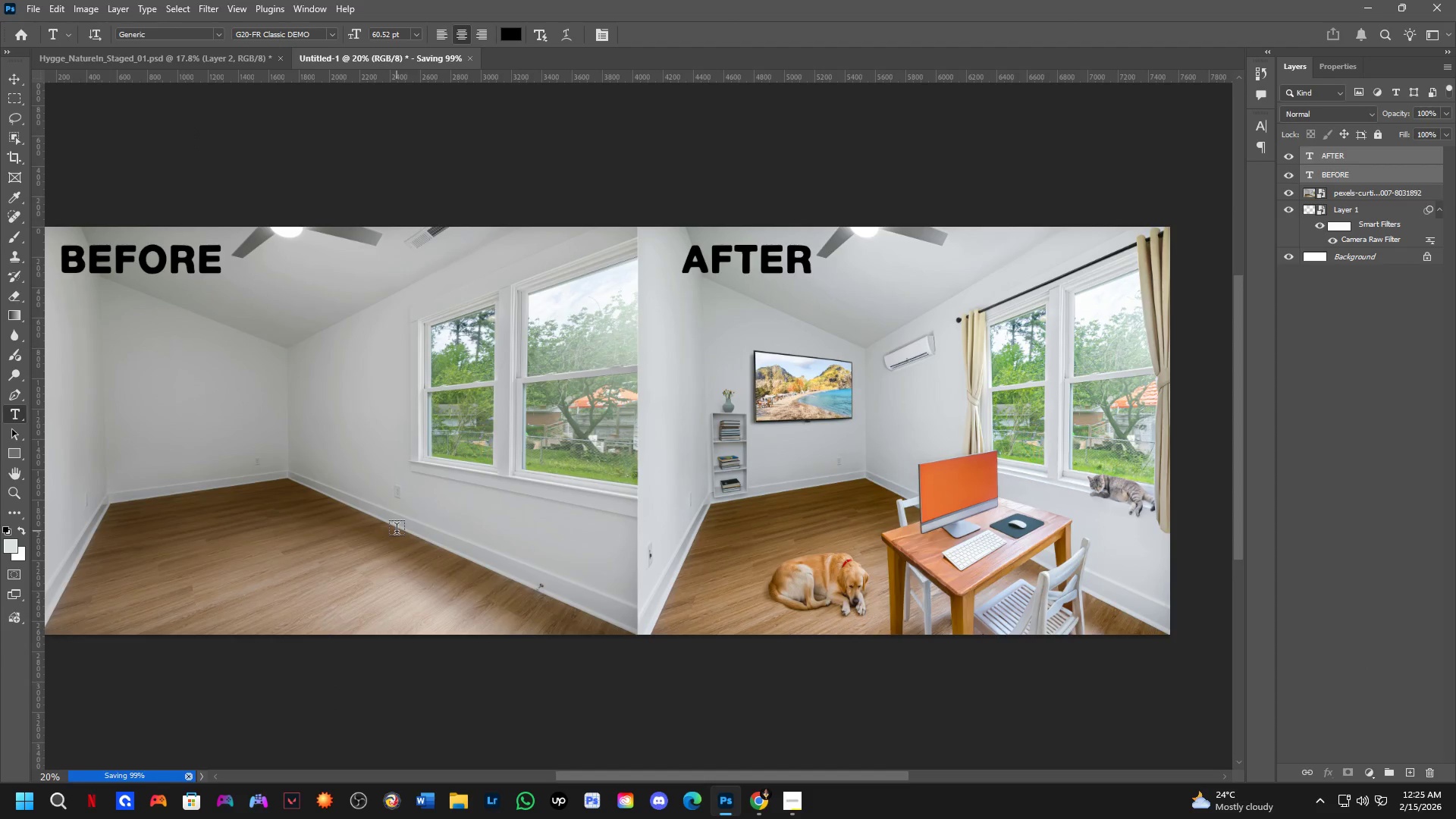 
key(Alt+Tab)